 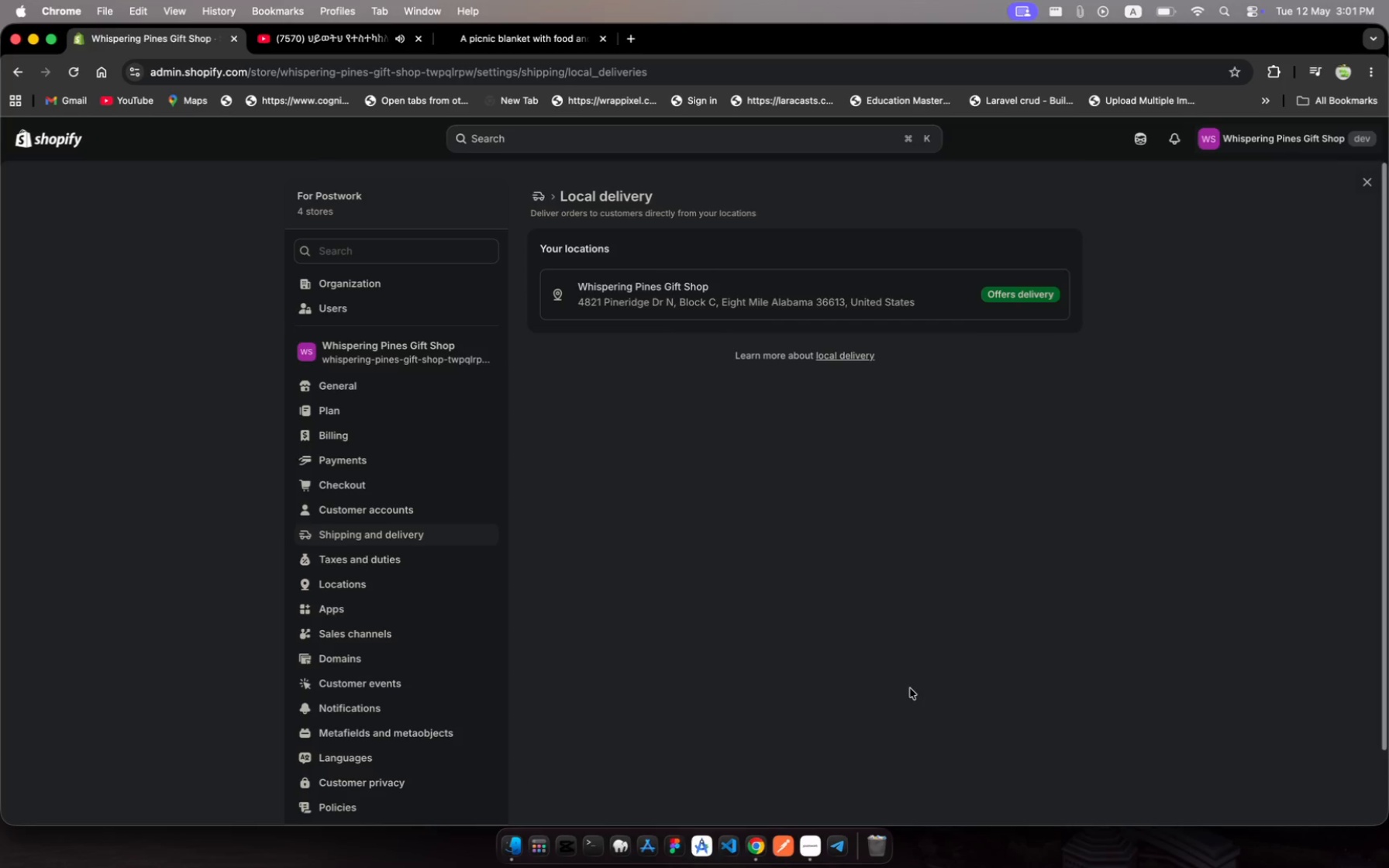 
left_click([1003, 298])
 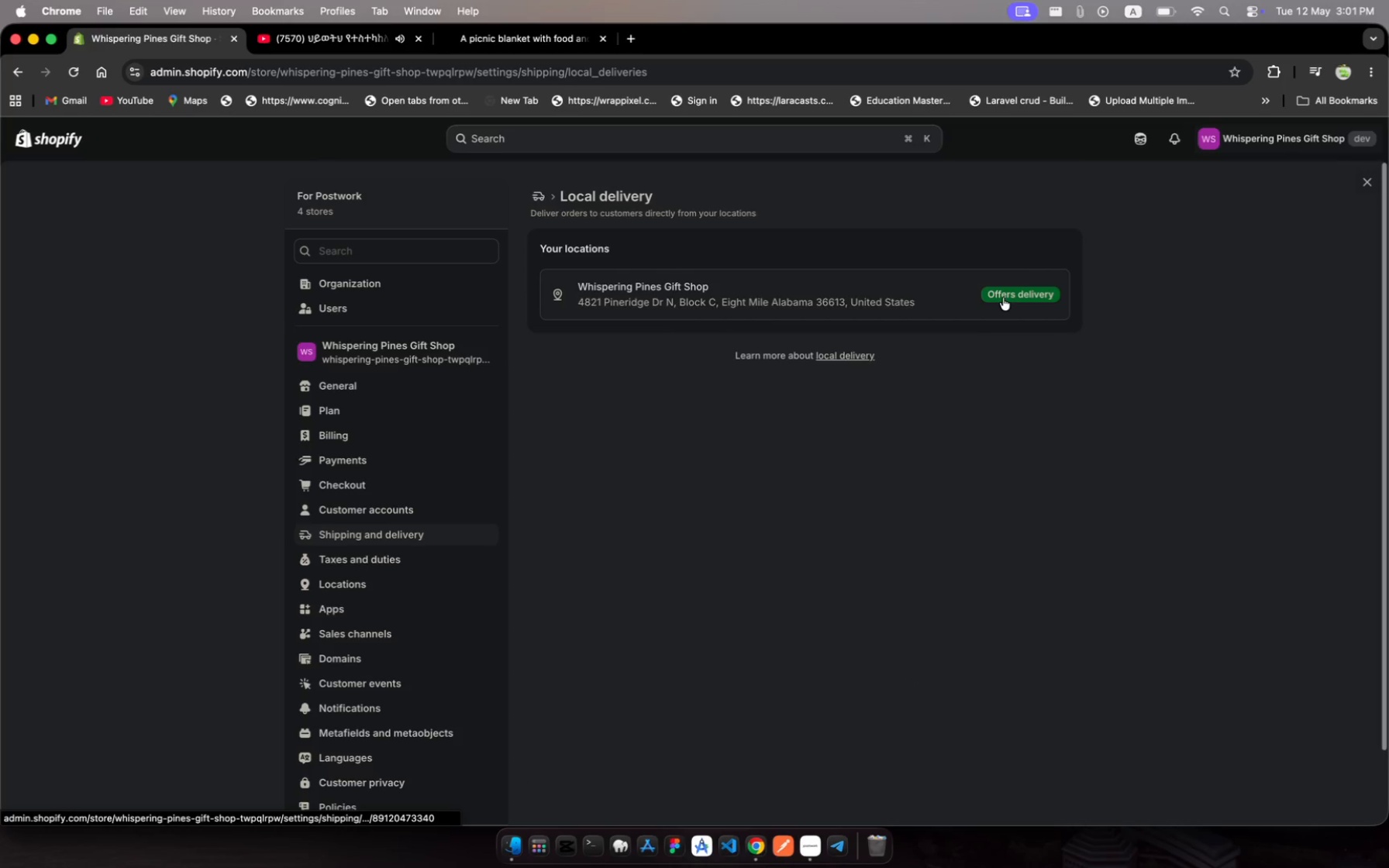 
left_click([1003, 298])
 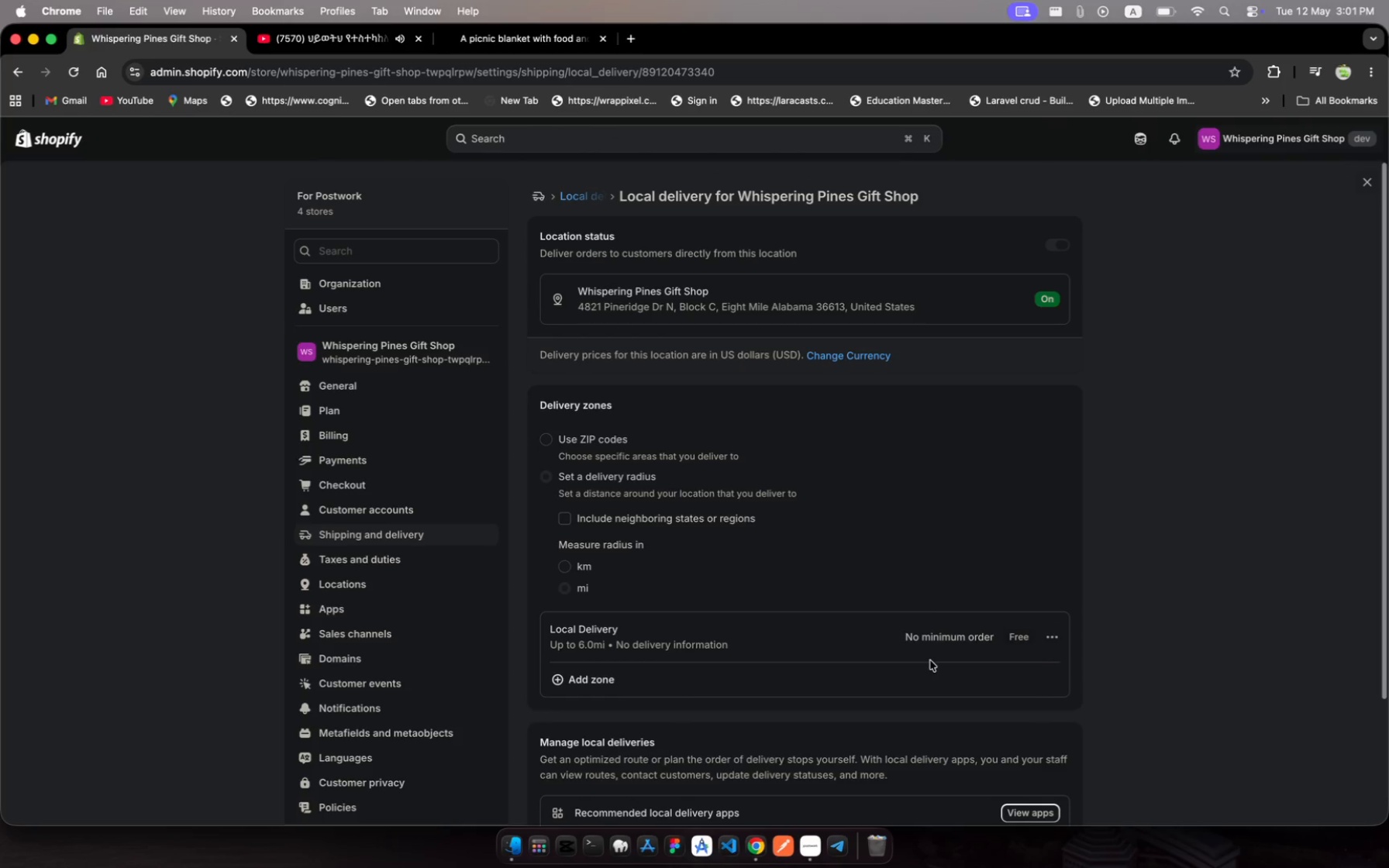 
scroll: coordinate [930, 660], scroll_direction: down, amount: 19.0
 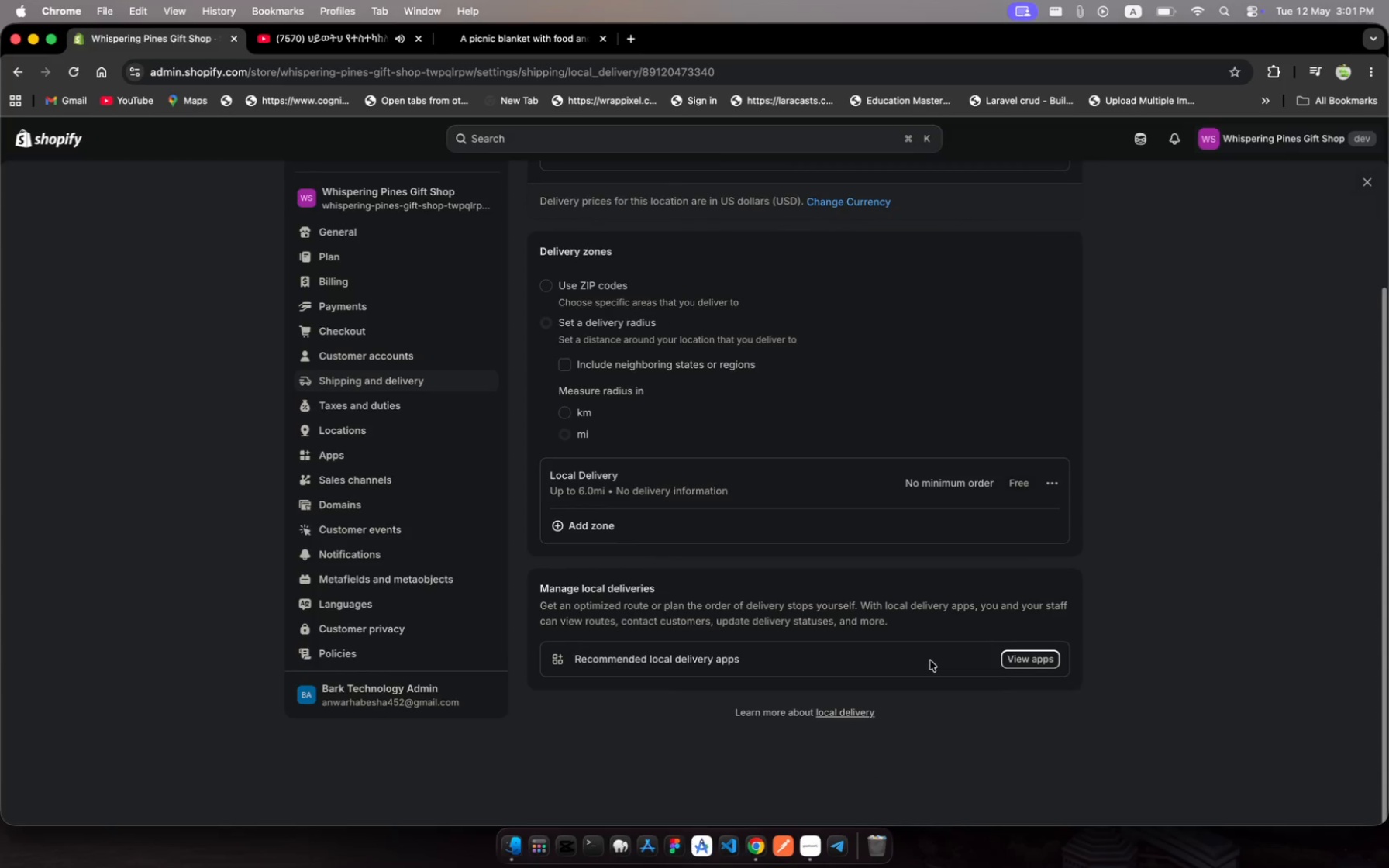 
scroll: coordinate [930, 660], scroll_direction: up, amount: 17.0
 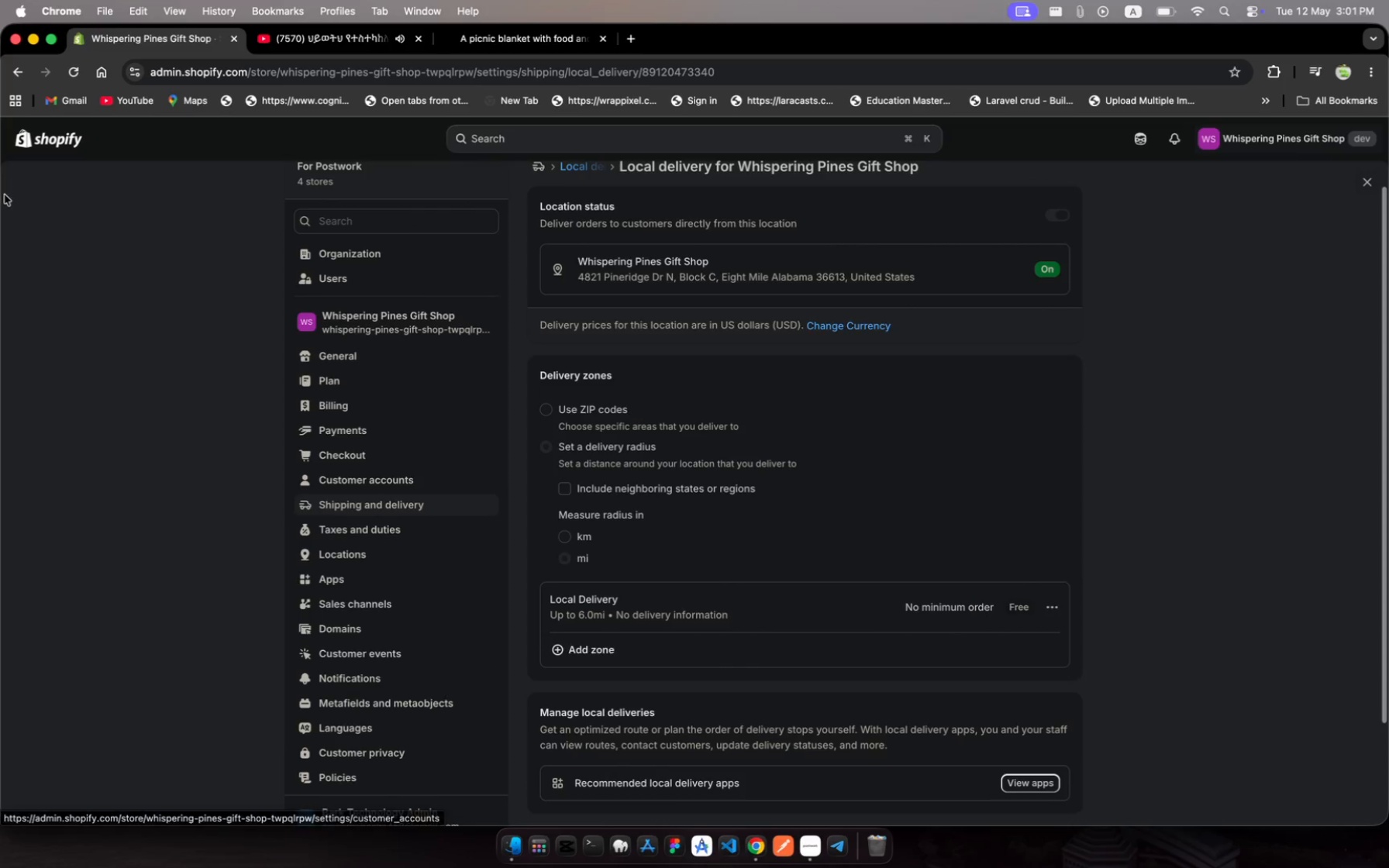 
left_click([46, 137])
 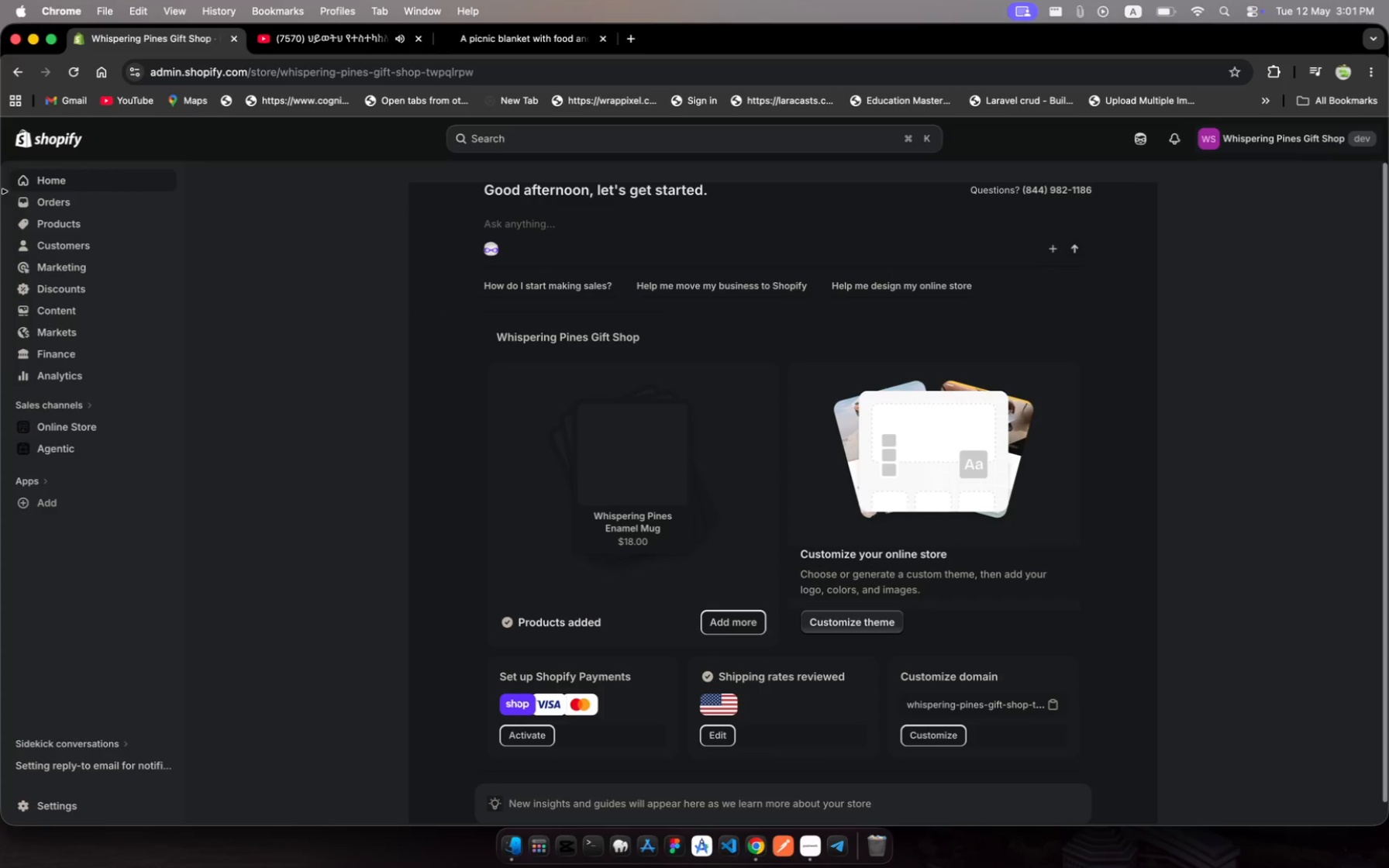 
left_click([66, 226])
 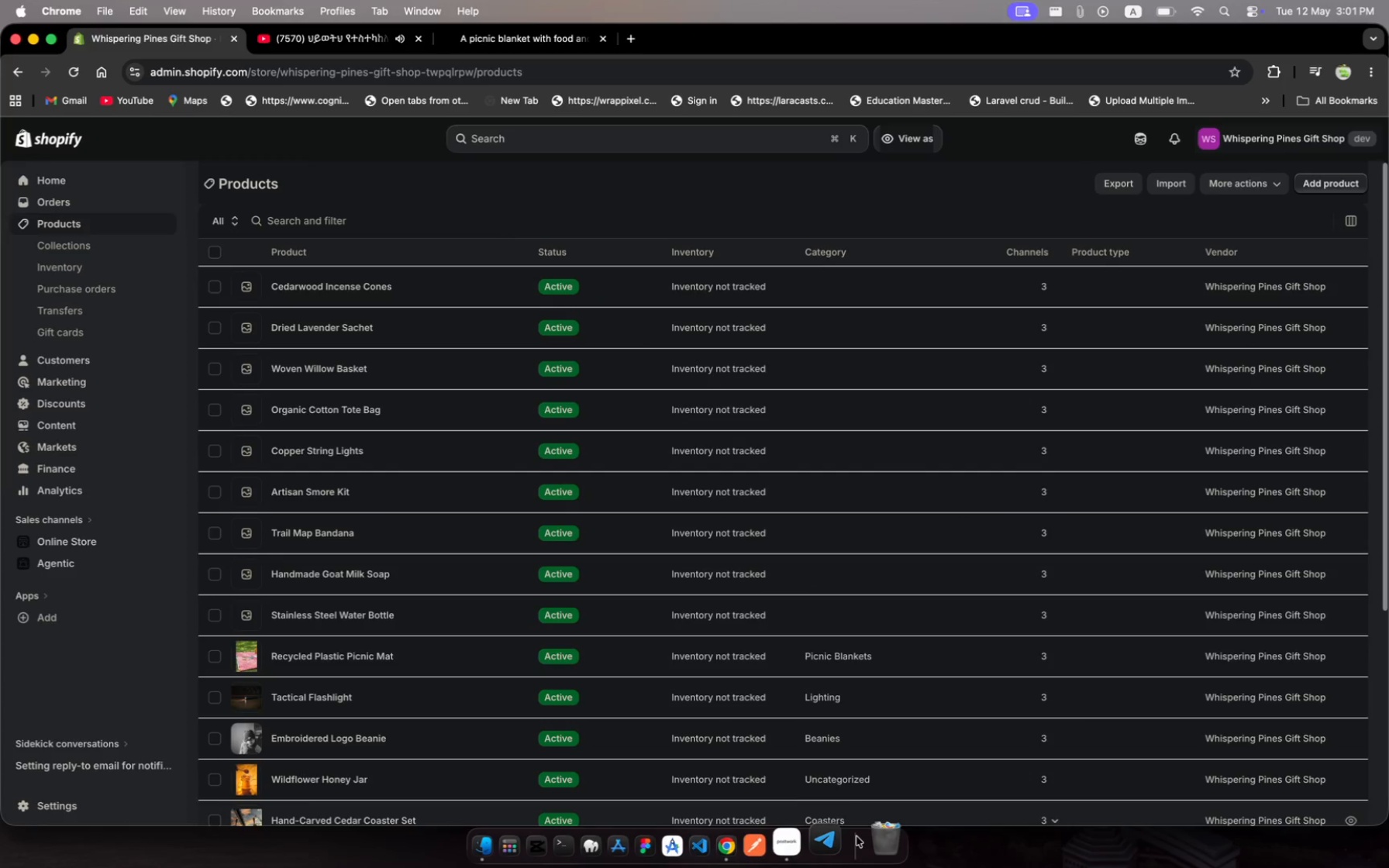 
left_click([811, 849])